 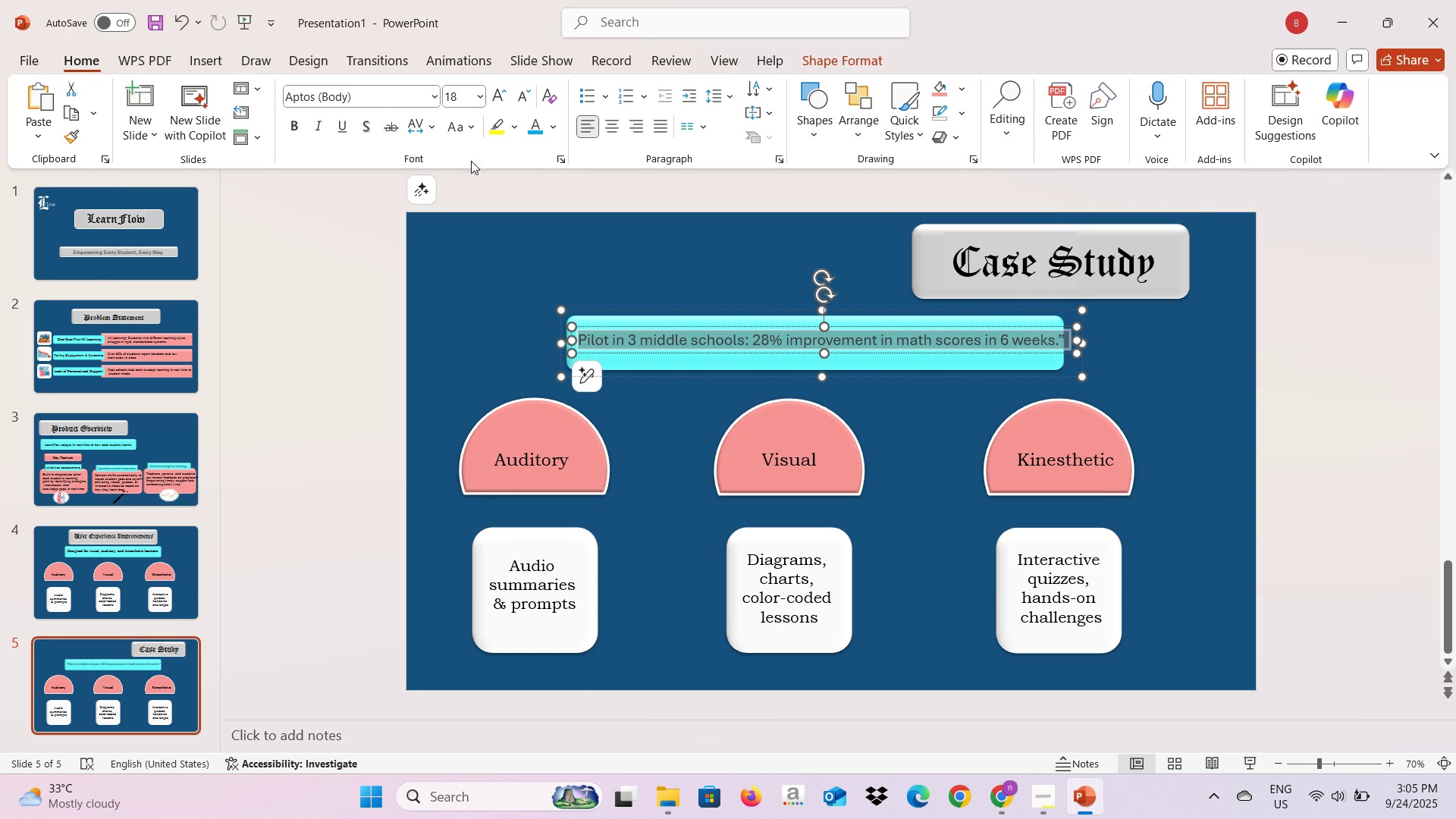 
left_click([435, 103])
 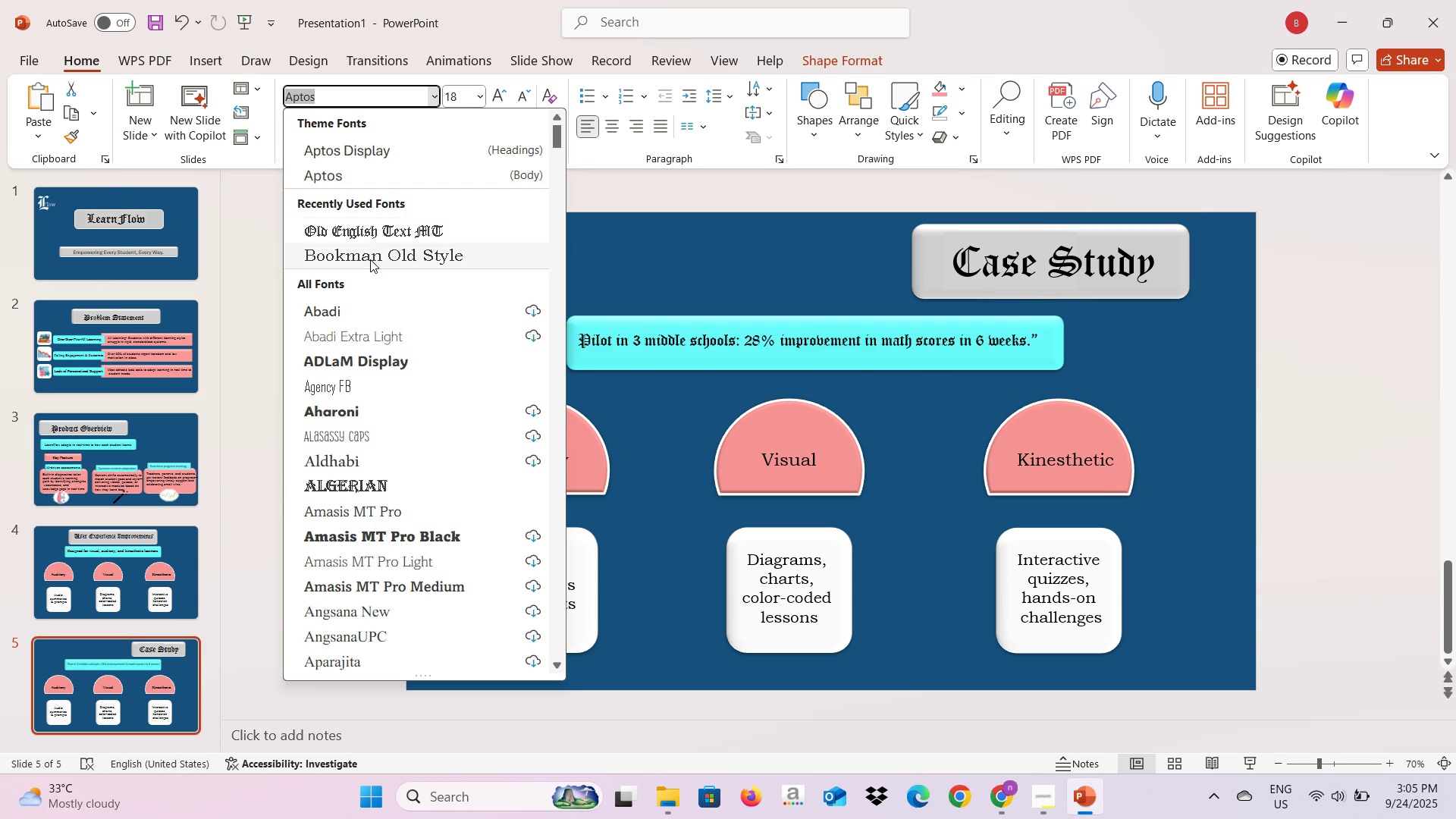 
left_click([370, 259])
 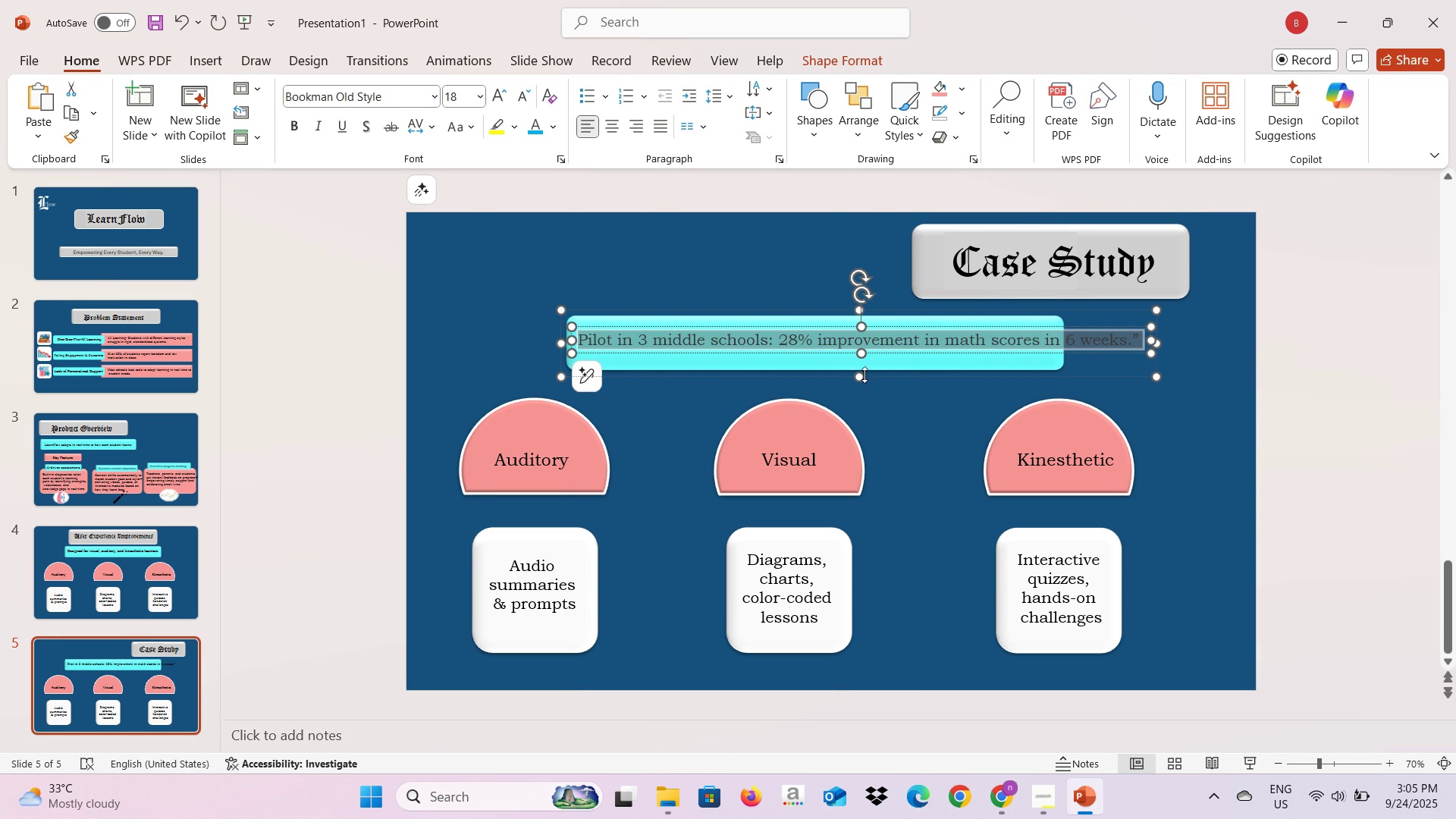 
left_click([822, 372])
 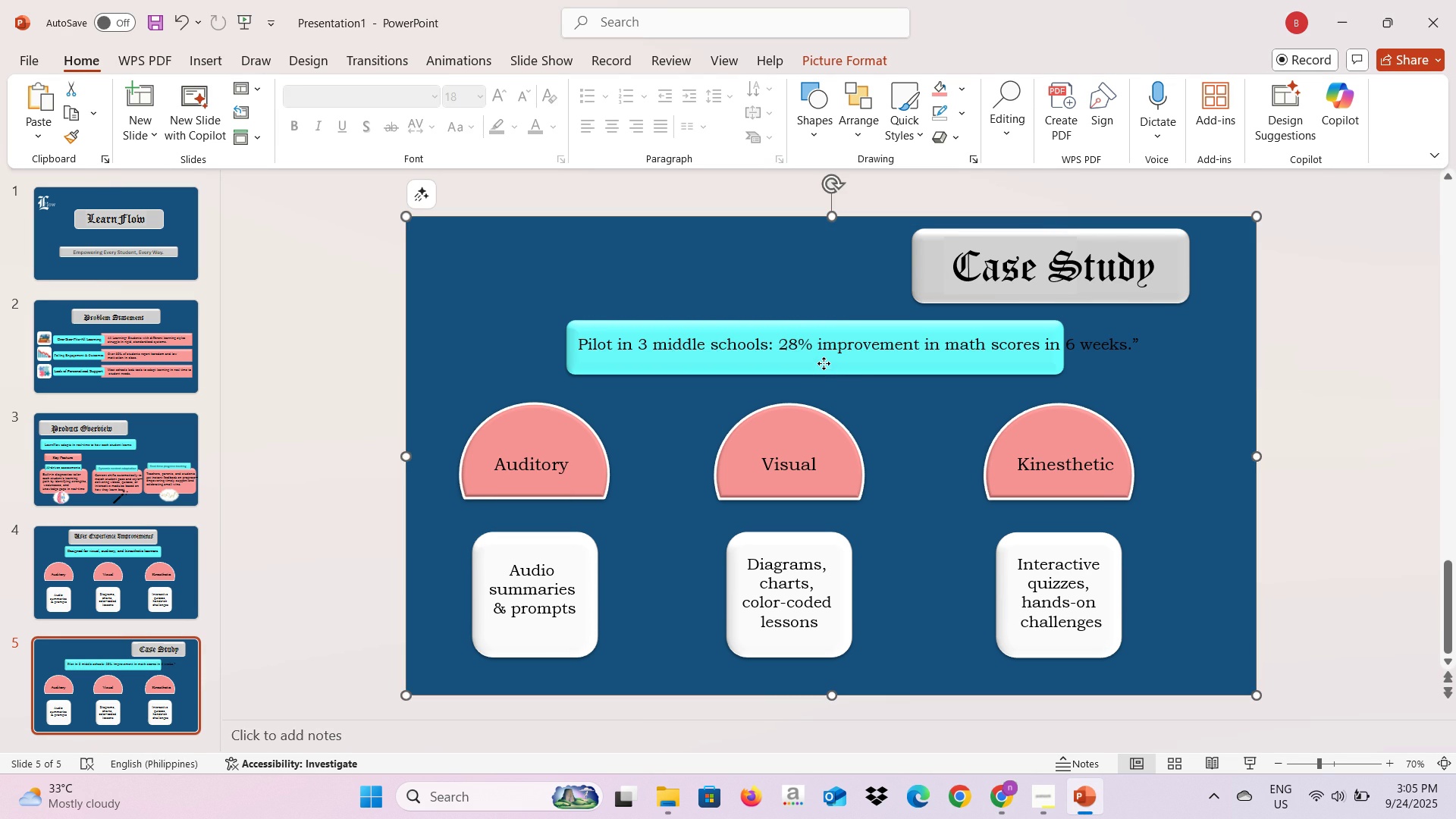 
left_click([824, 363])